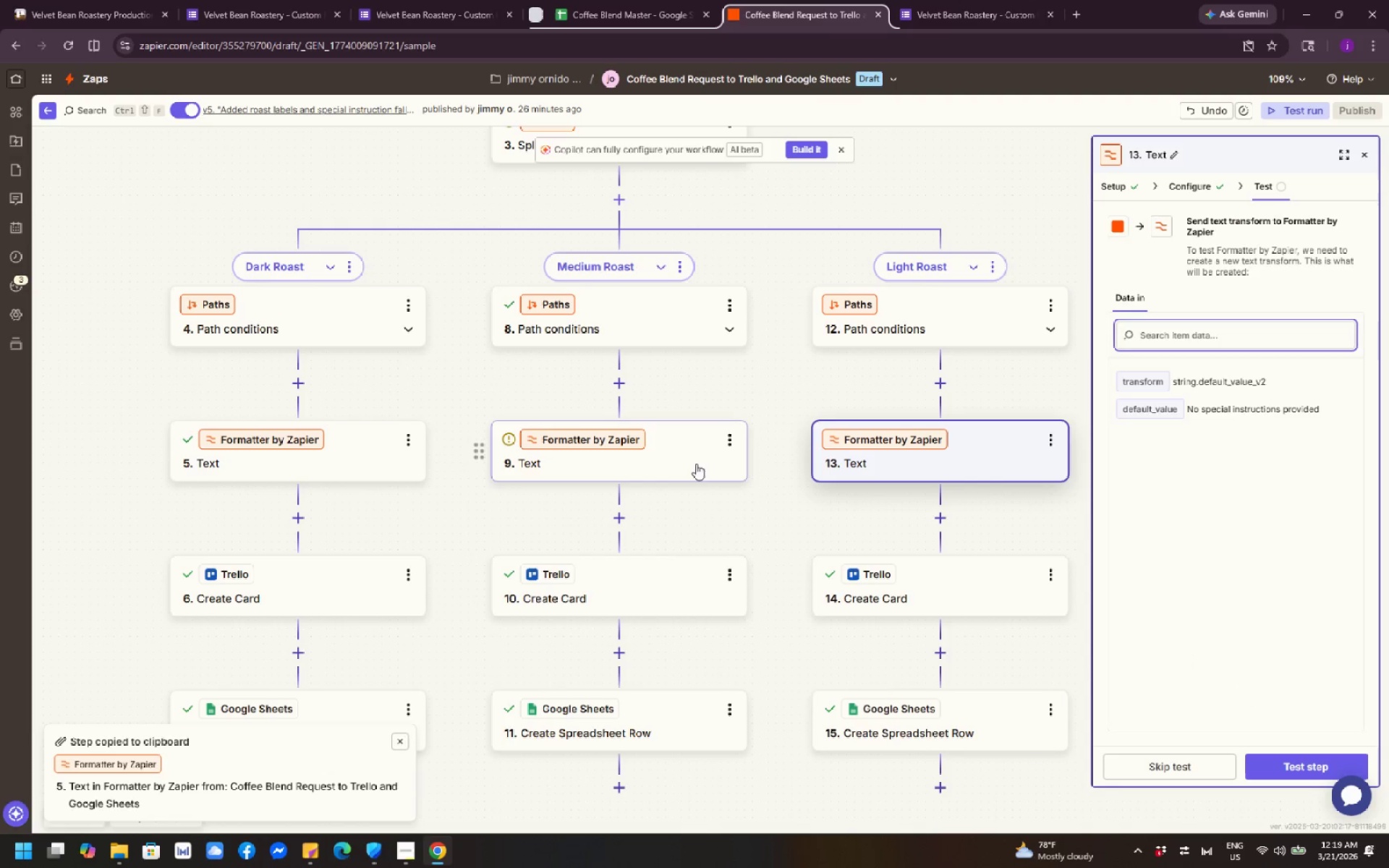 
left_click([683, 461])
 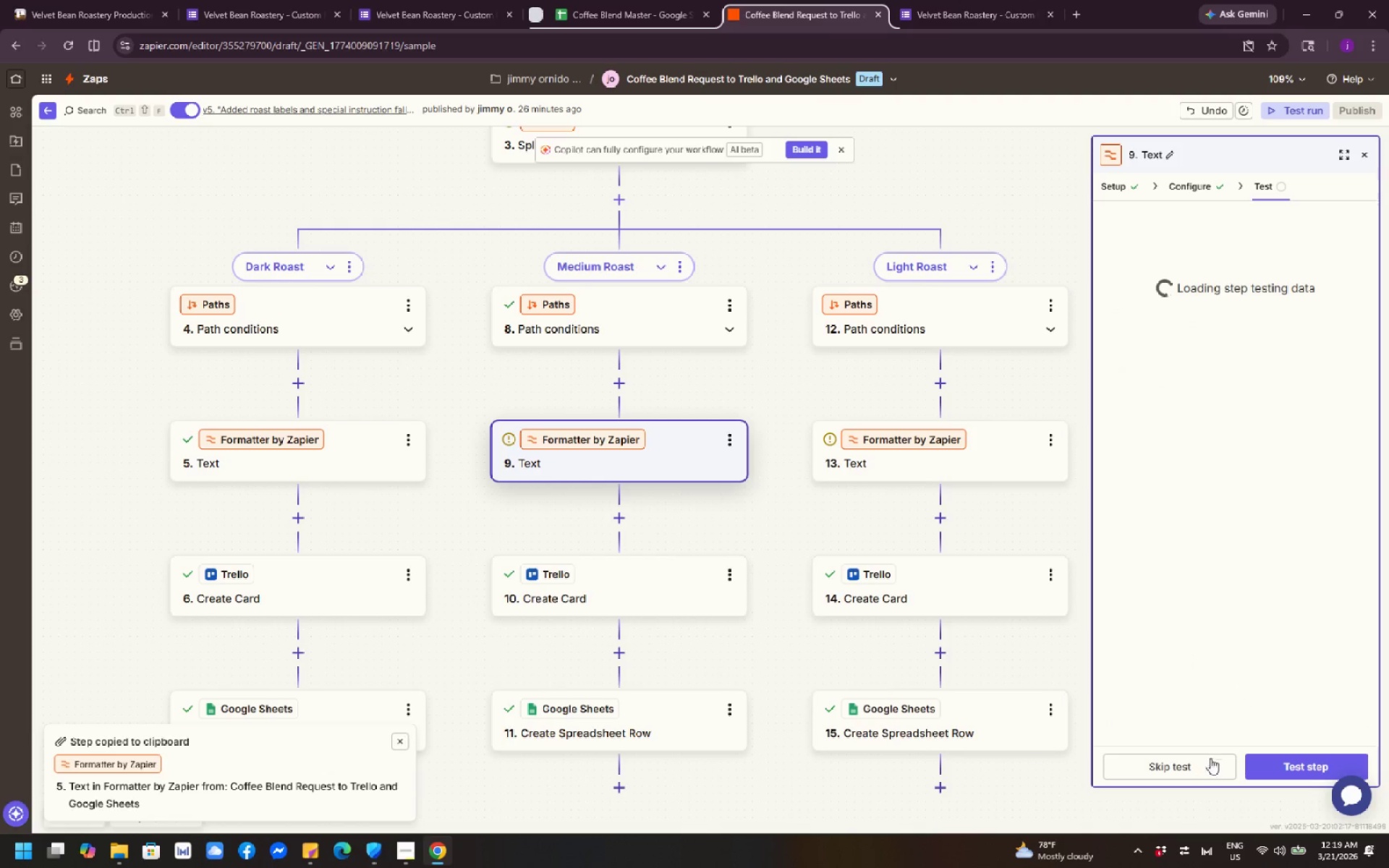 
left_click([1283, 765])
 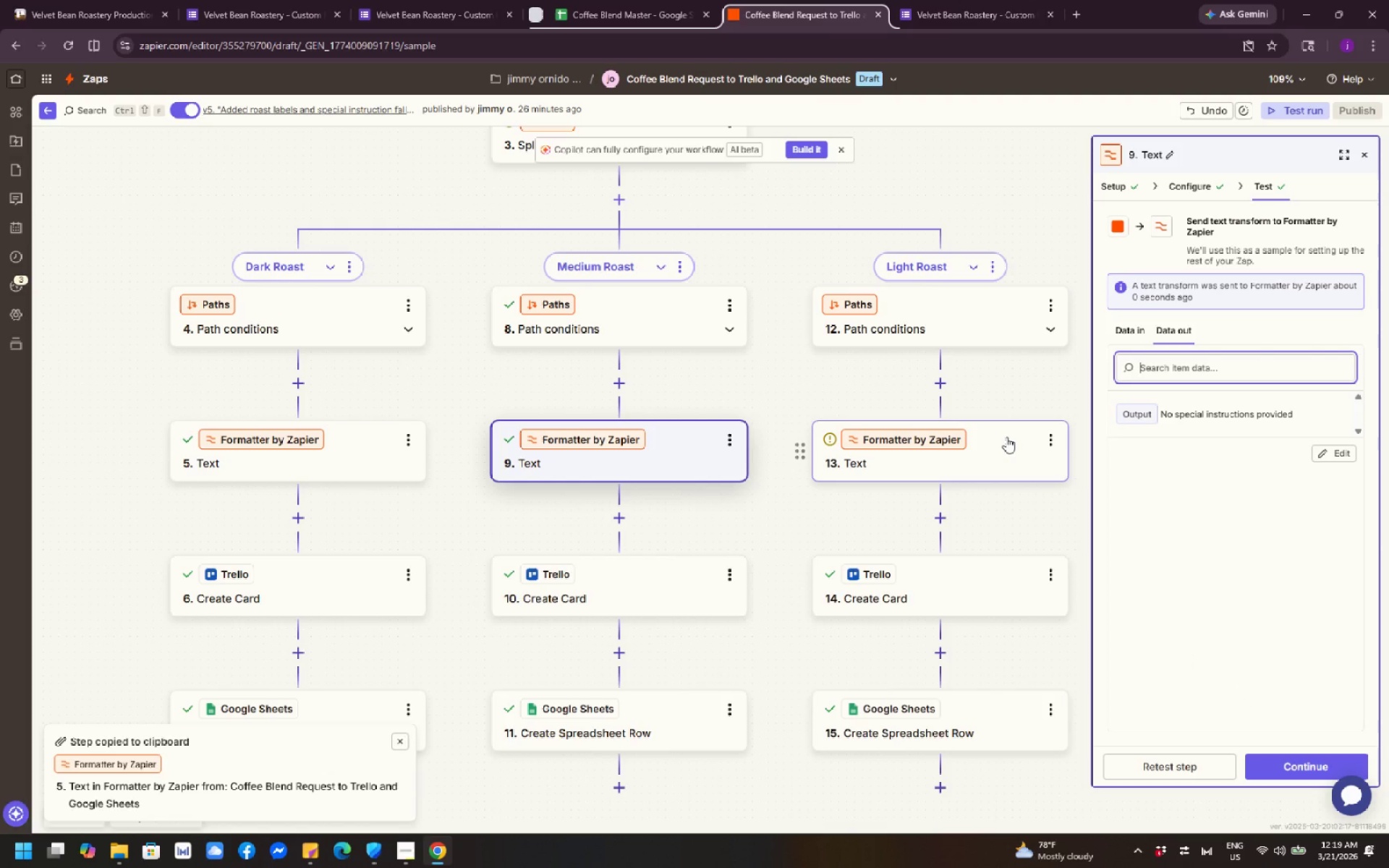 
left_click([1006, 437])
 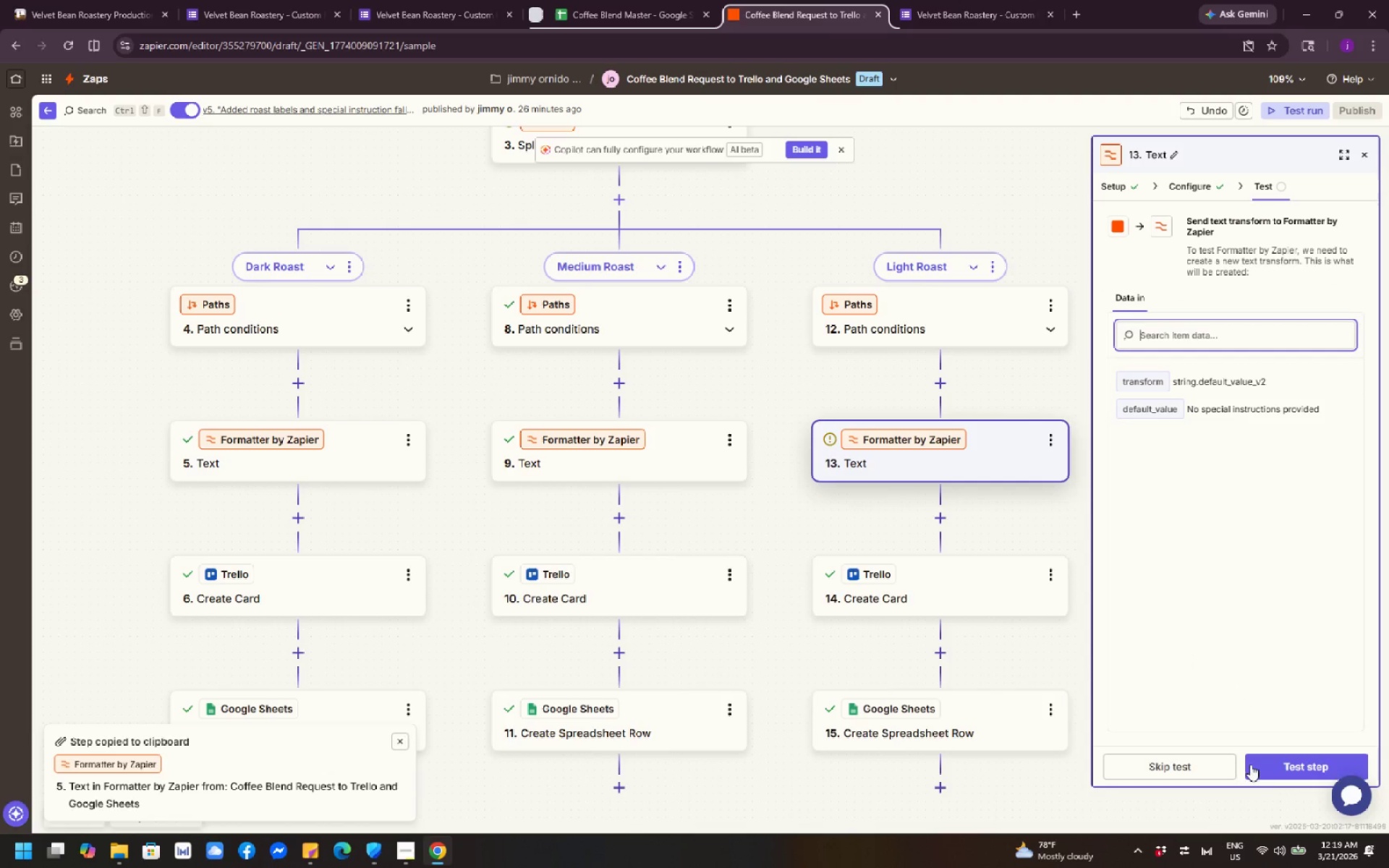 
left_click([1277, 775])
 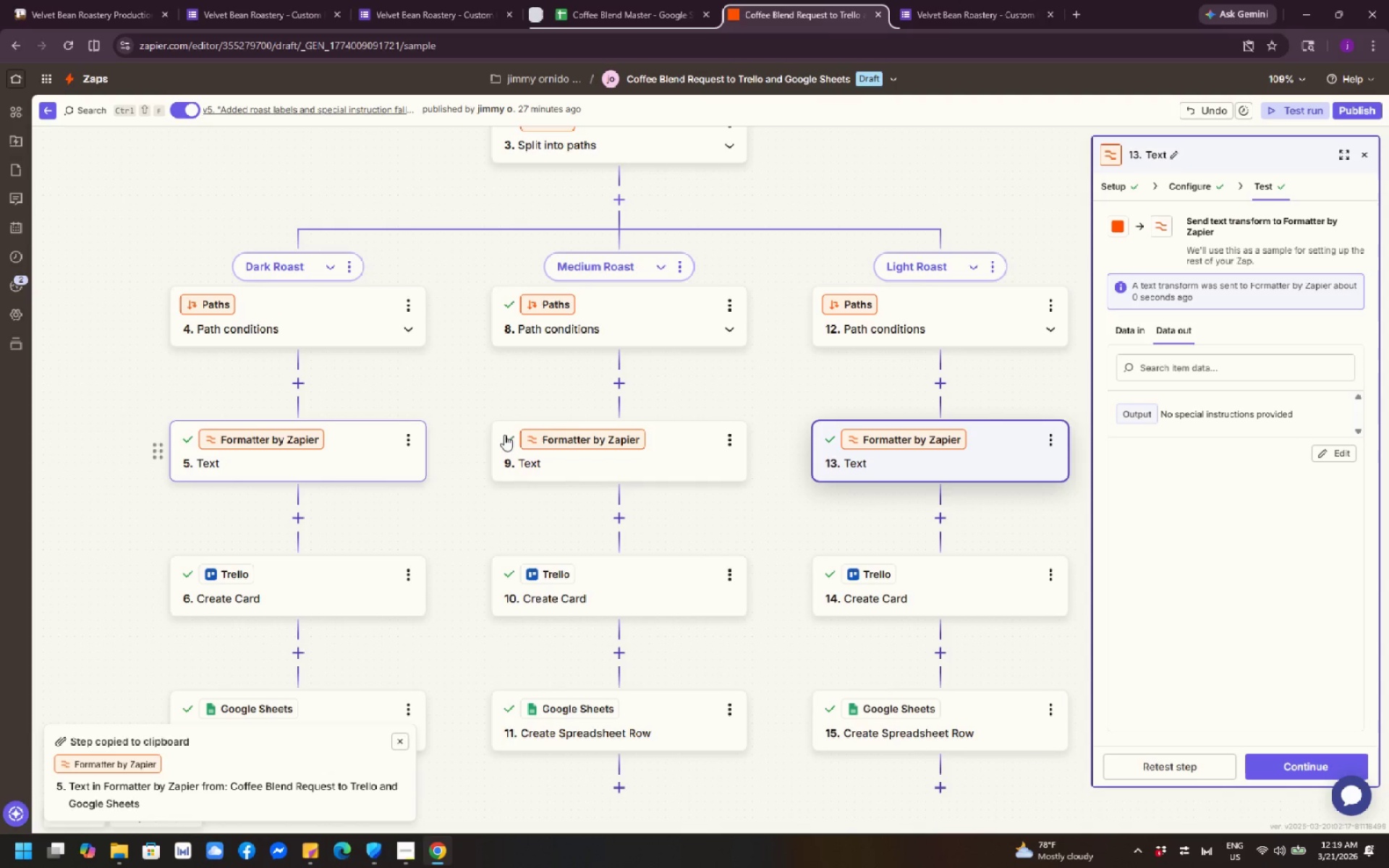 
wait(7.12)
 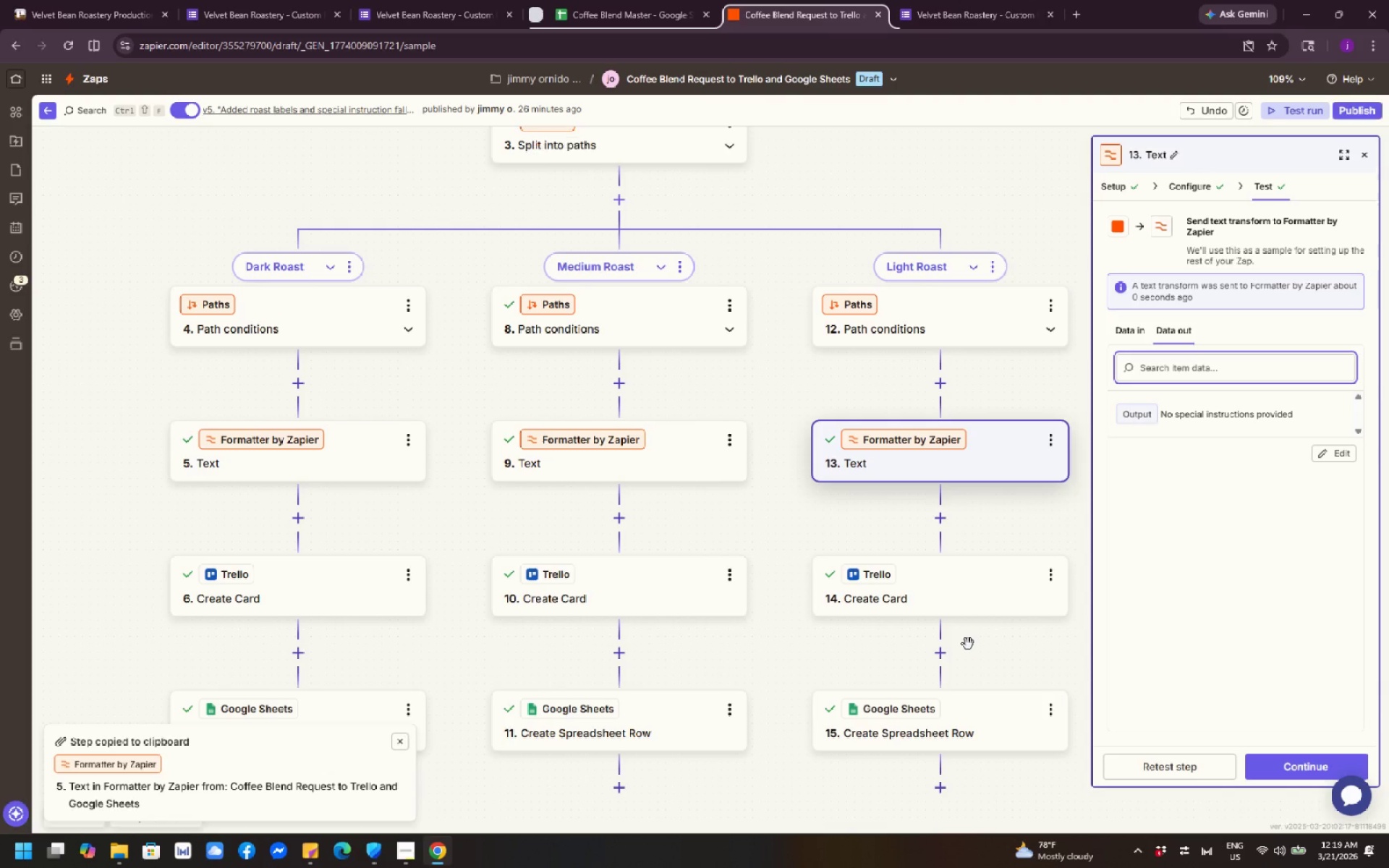 
left_click([973, 461])
 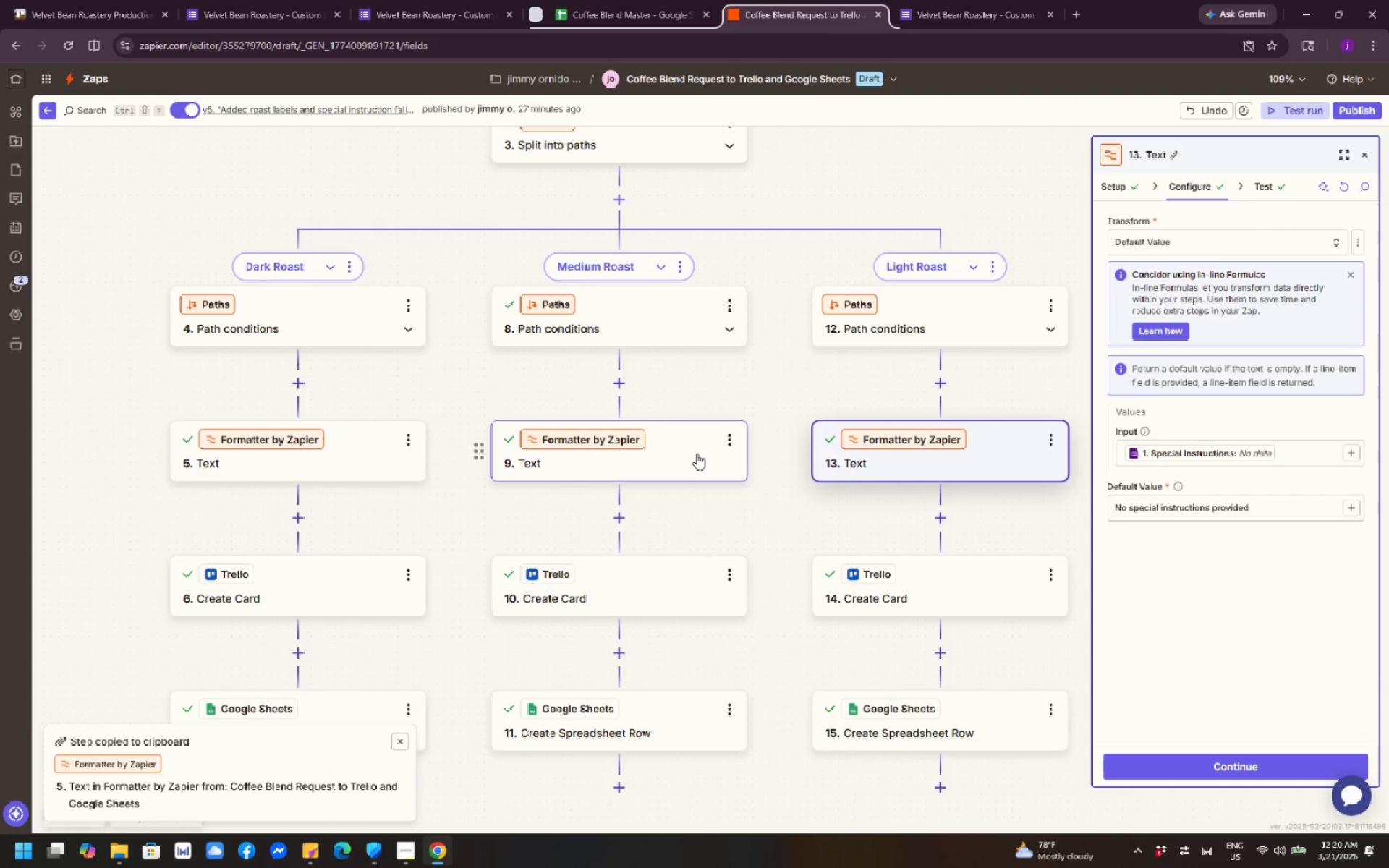 
left_click([977, 454])
 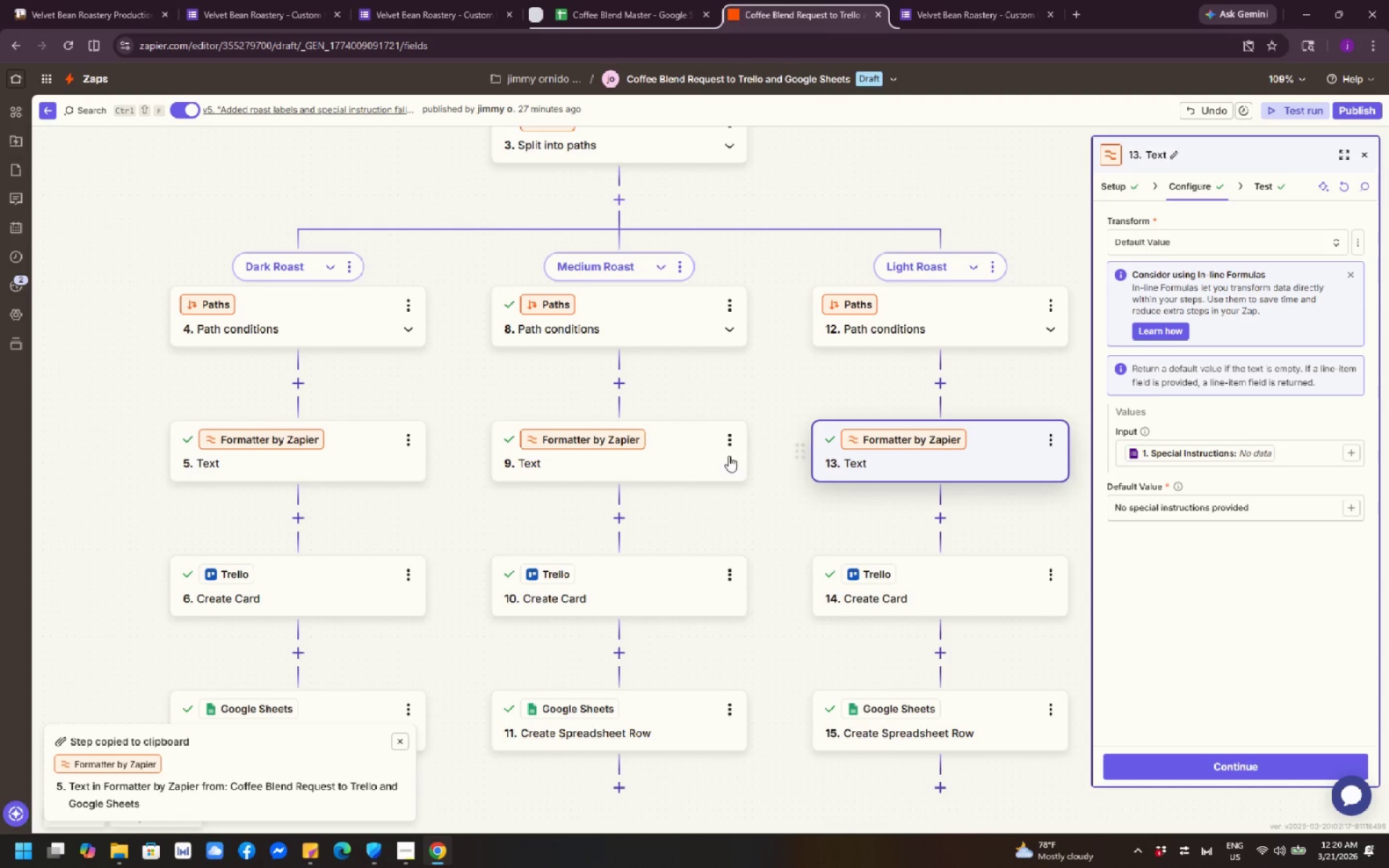 
left_click([680, 459])
 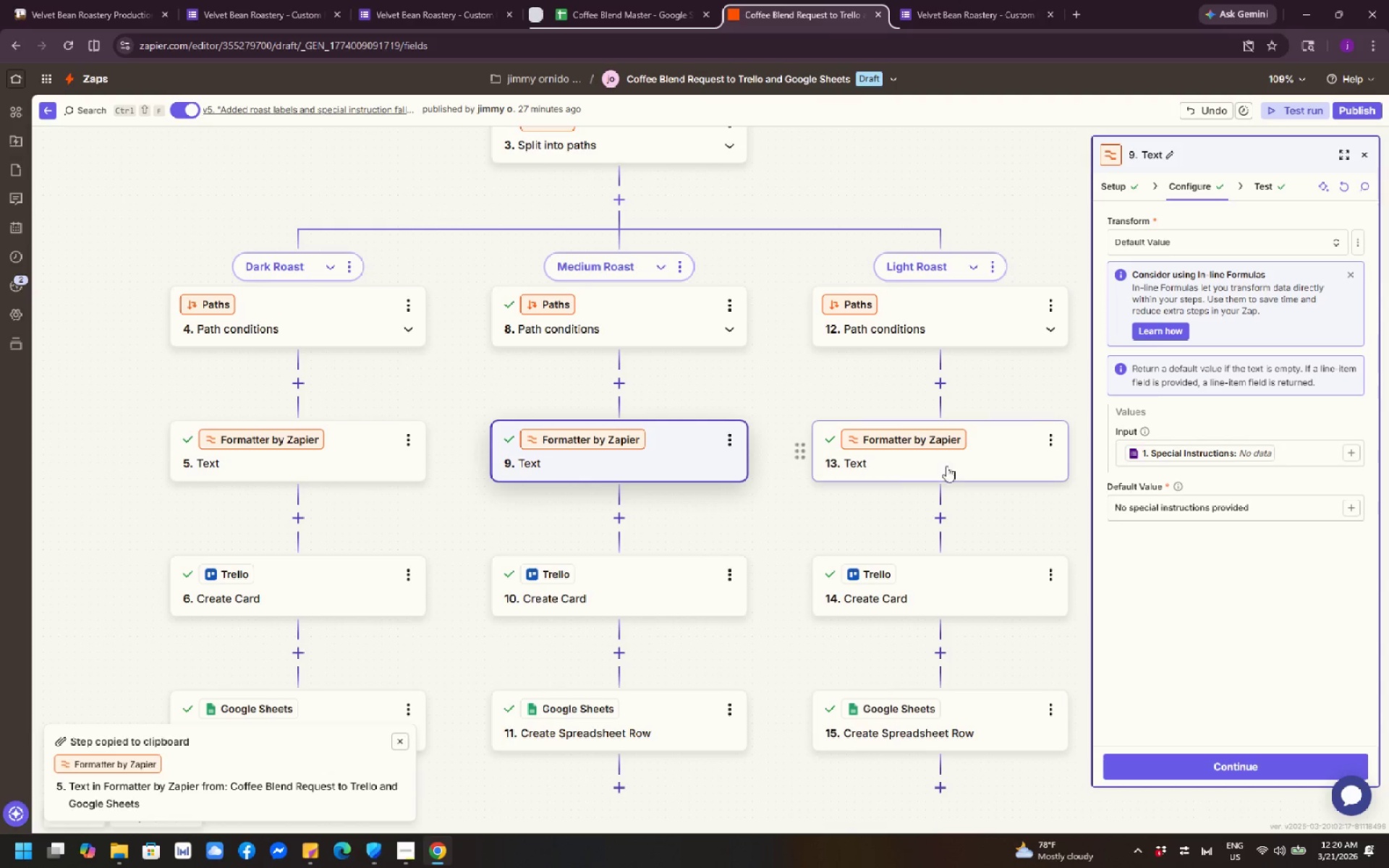 
left_click([1007, 451])
 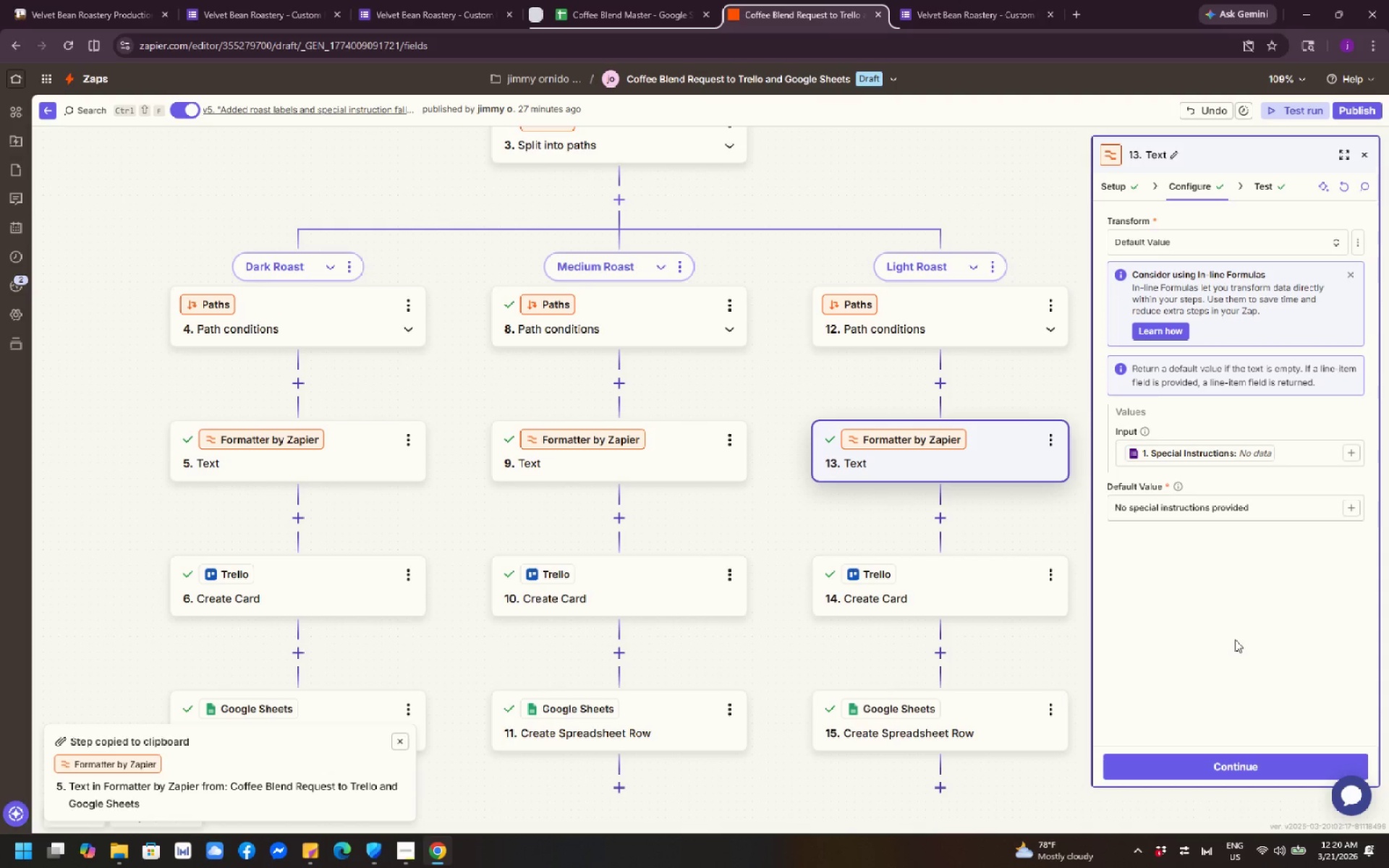 
wait(5.92)
 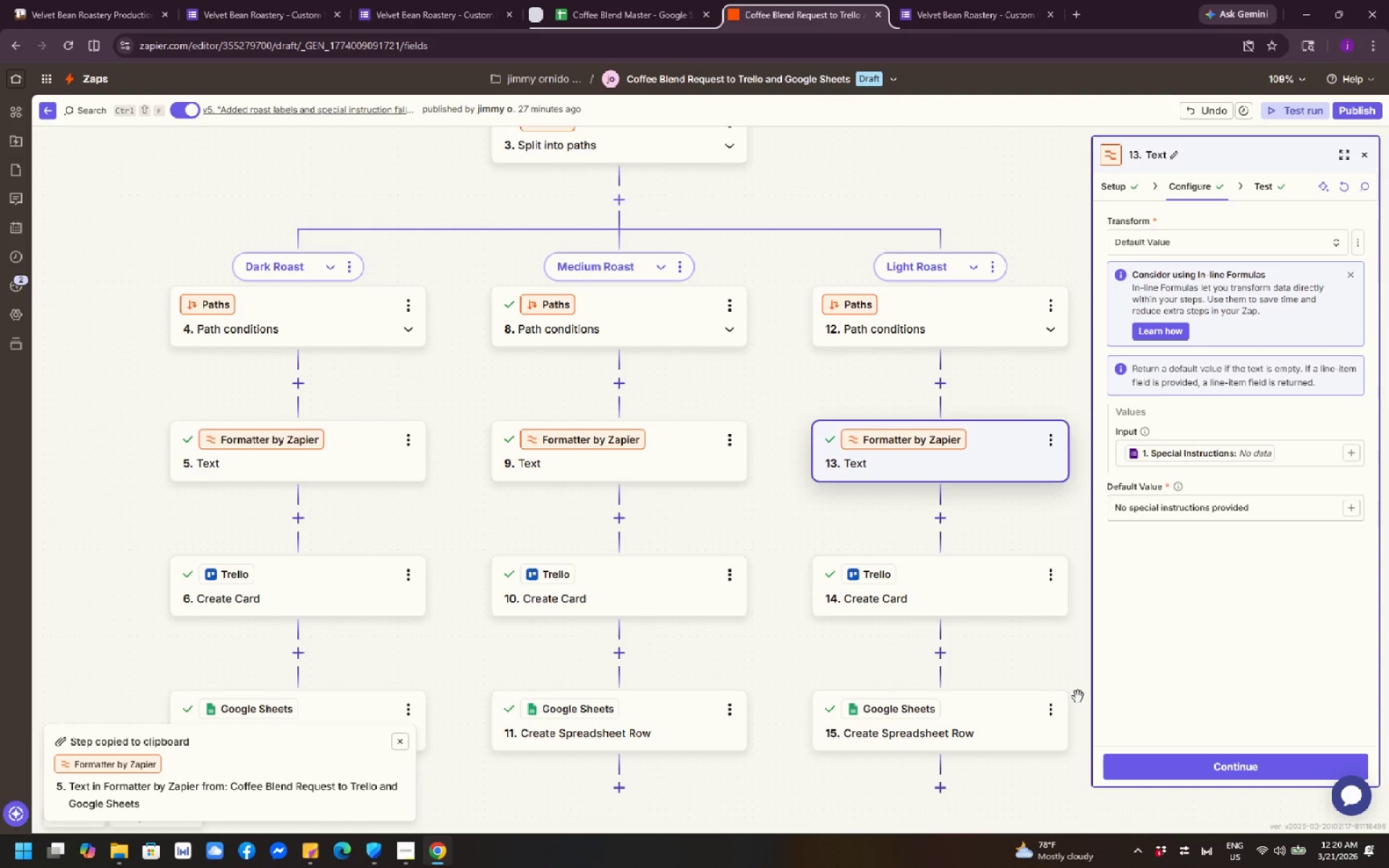 
scroll: coordinate [1270, 631], scroll_direction: down, amount: 5.0
 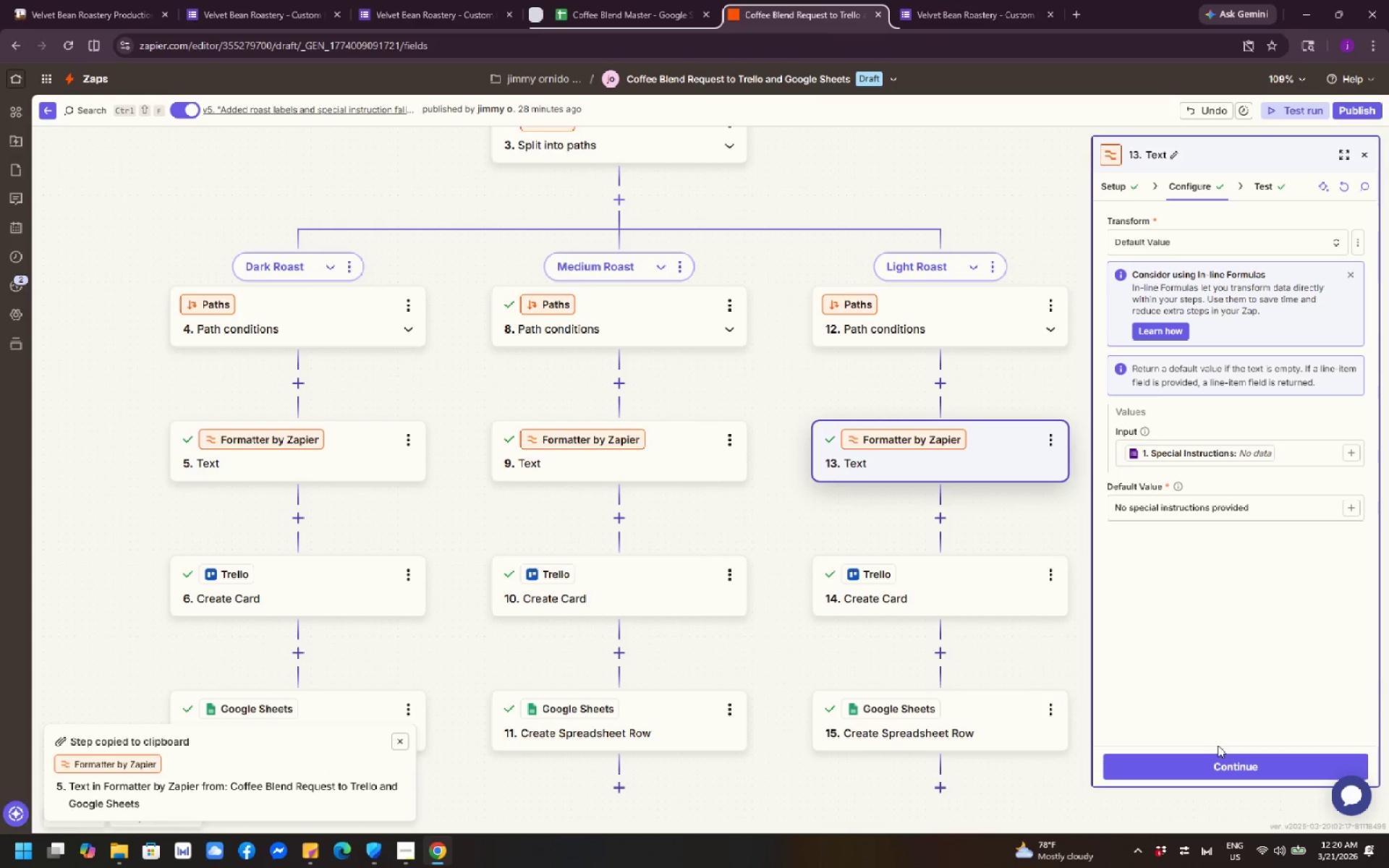 
wait(37.31)
 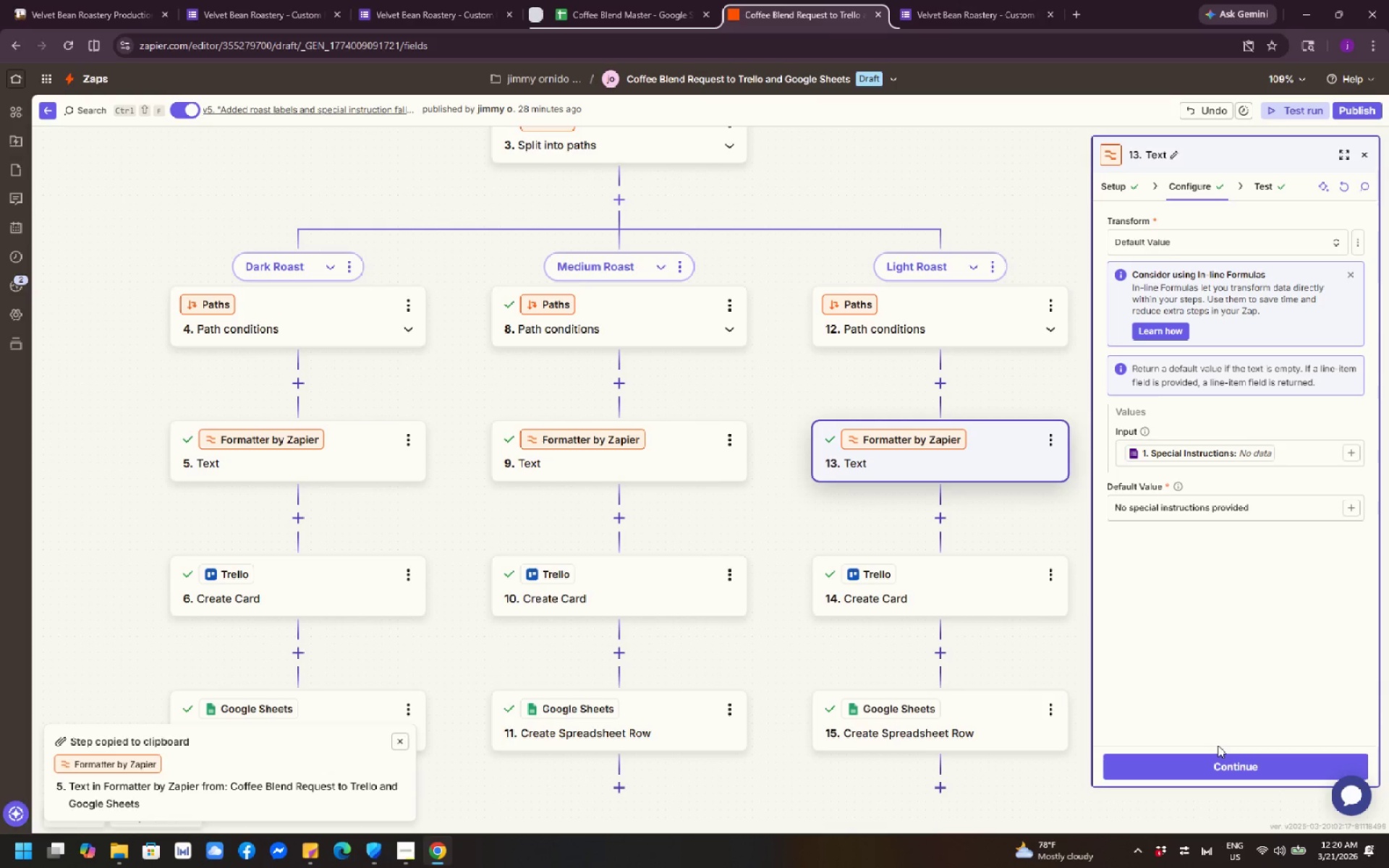 
left_click([1227, 778])
 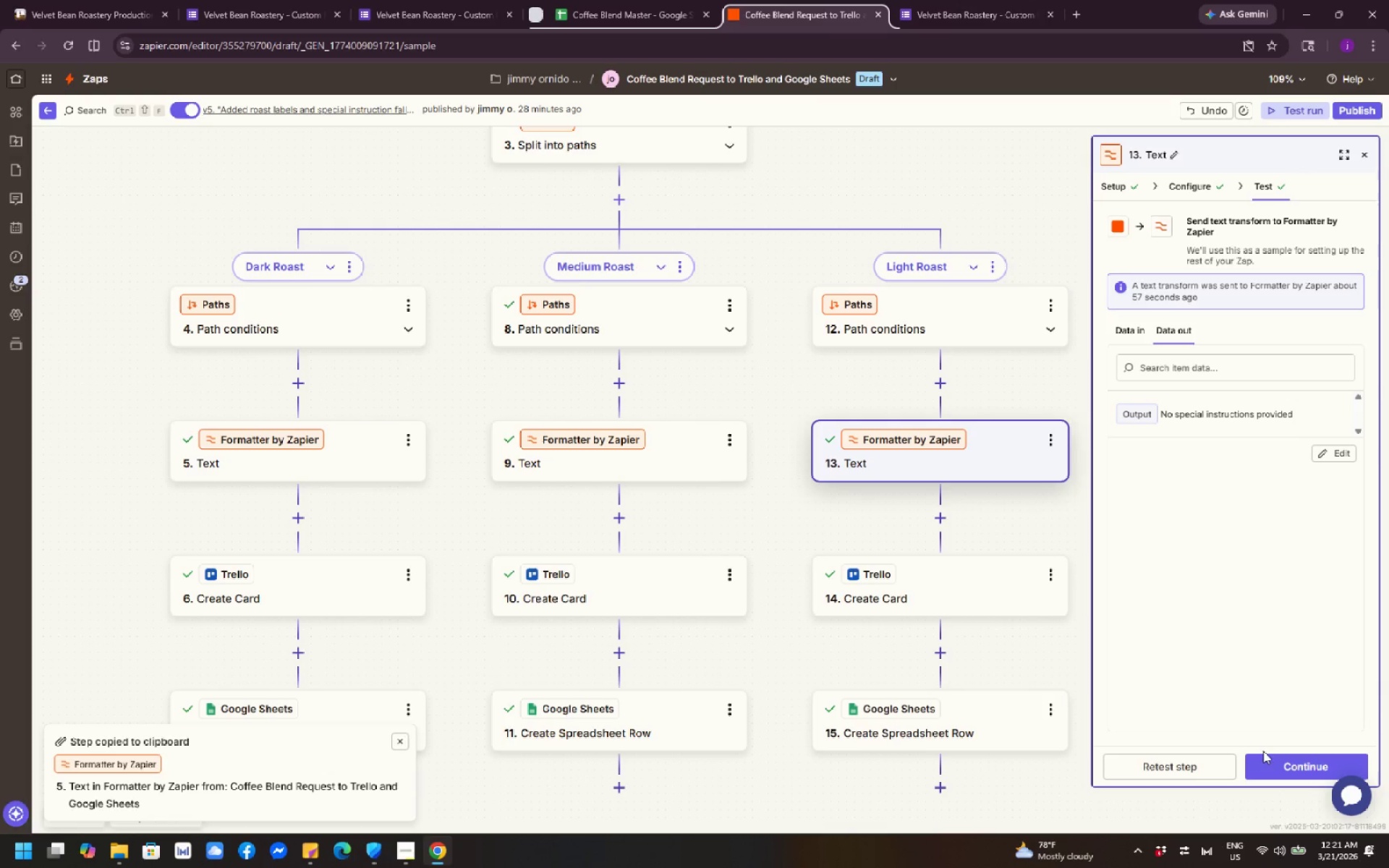 
wait(22.19)
 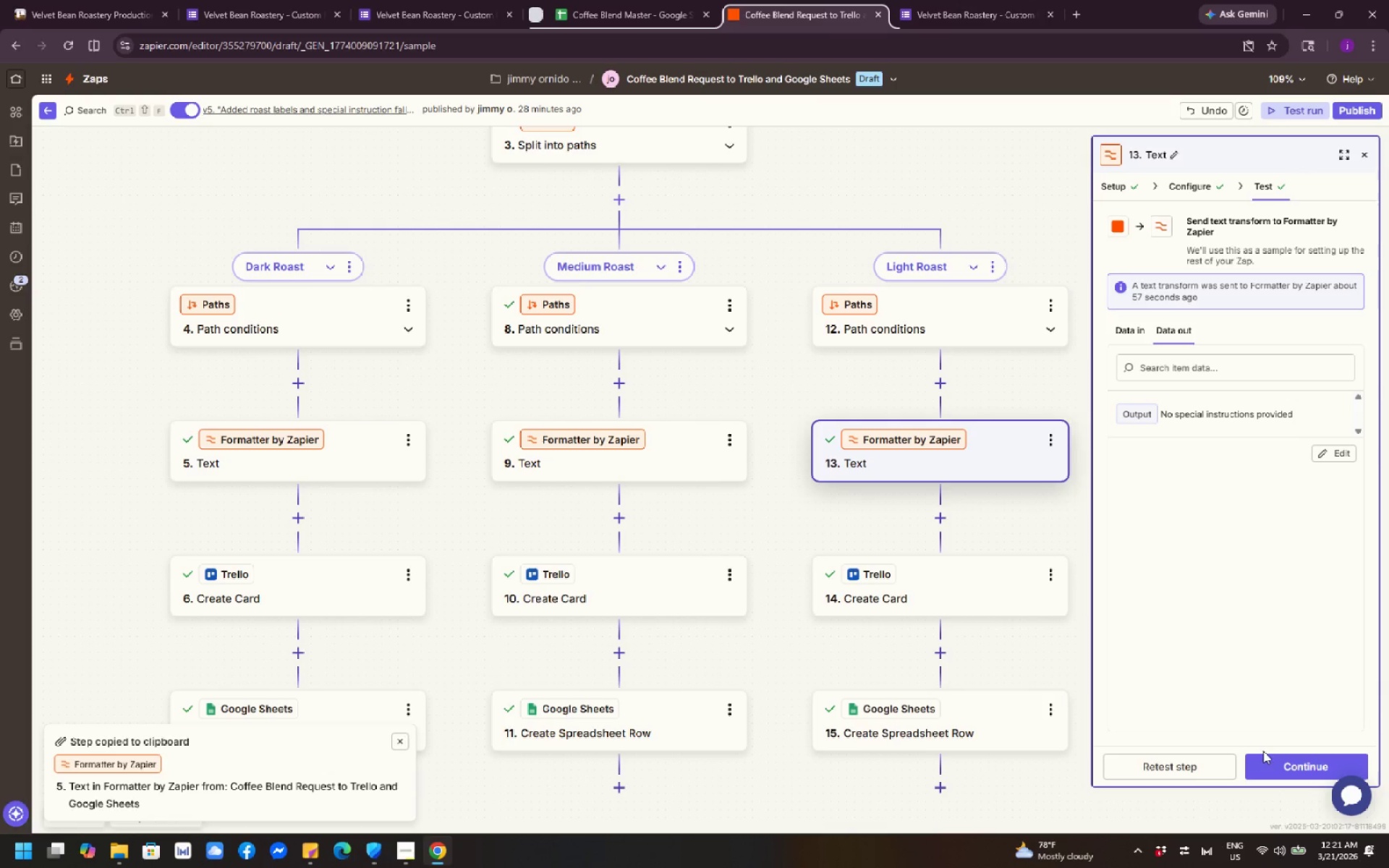 
left_click([1285, 761])
 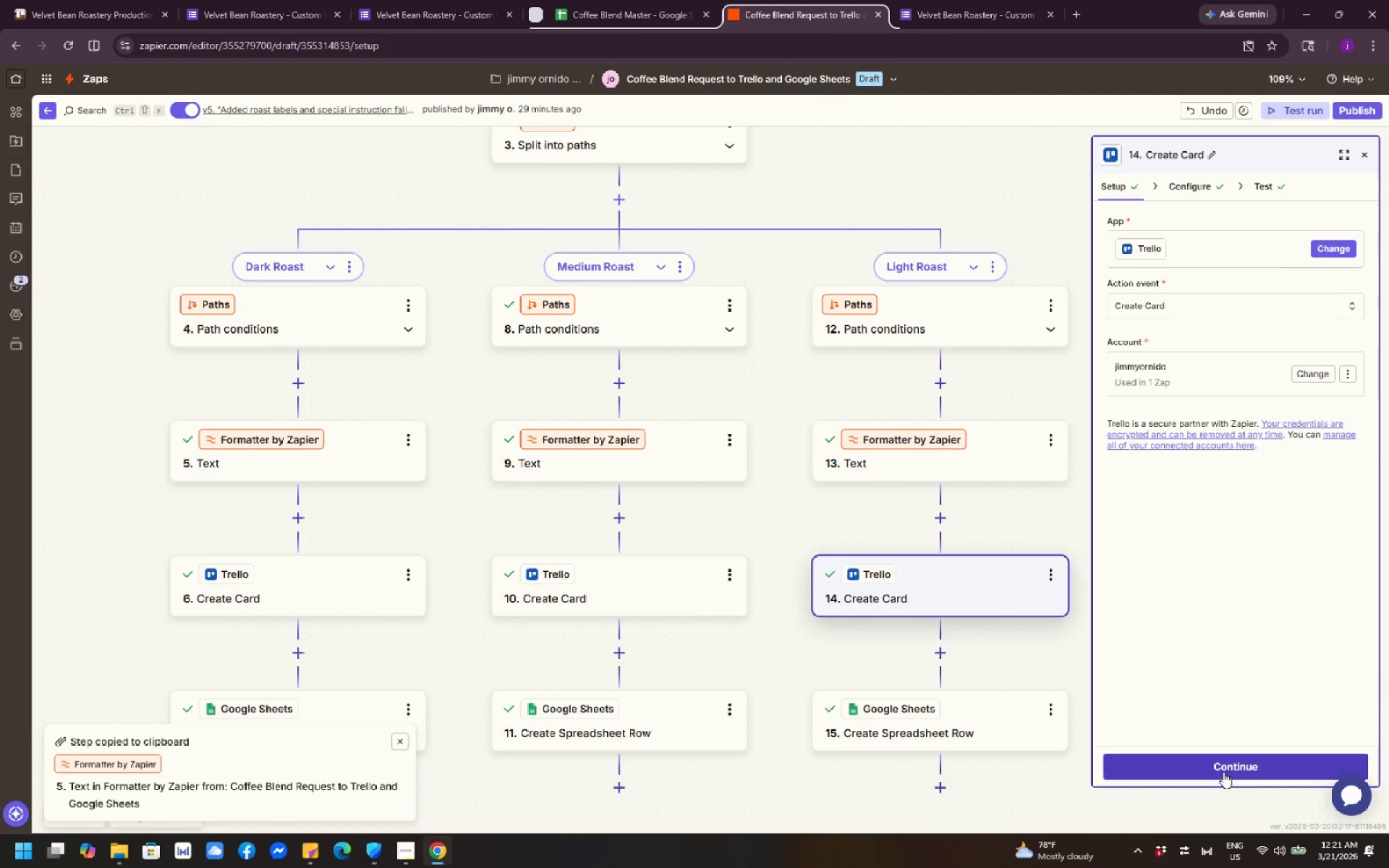 
wait(34.47)
 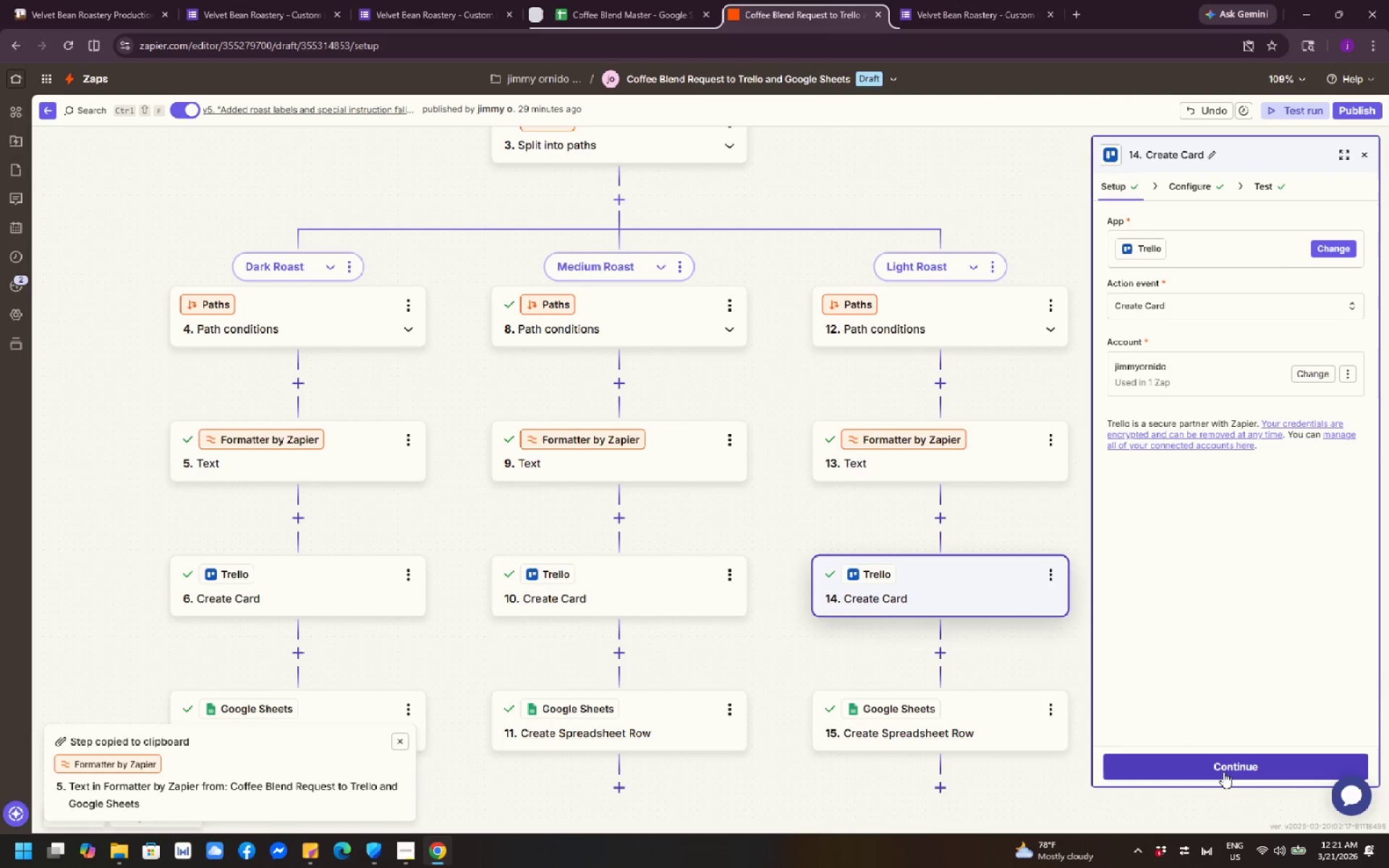 
left_click([1257, 572])
 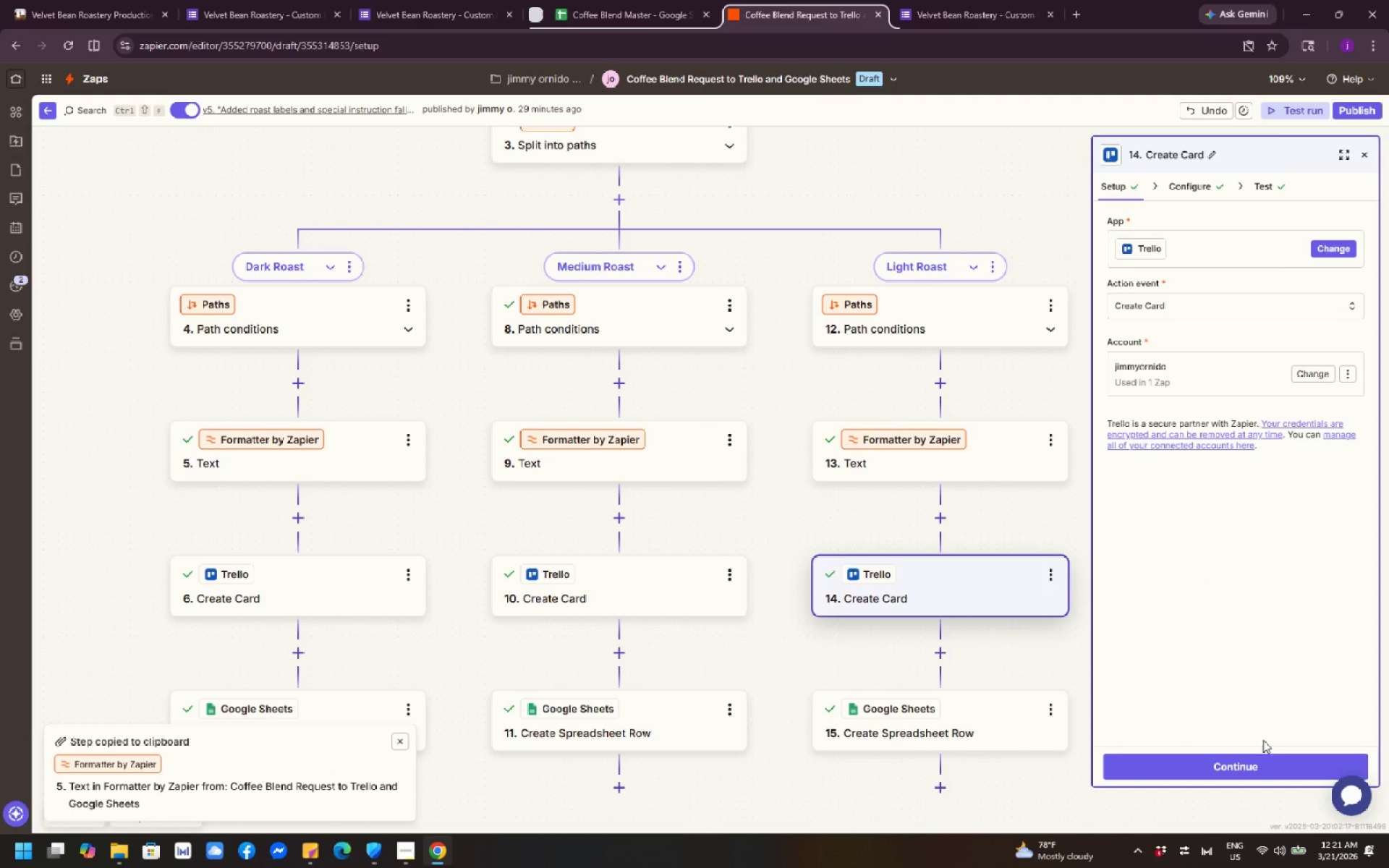 
left_click([1260, 773])
 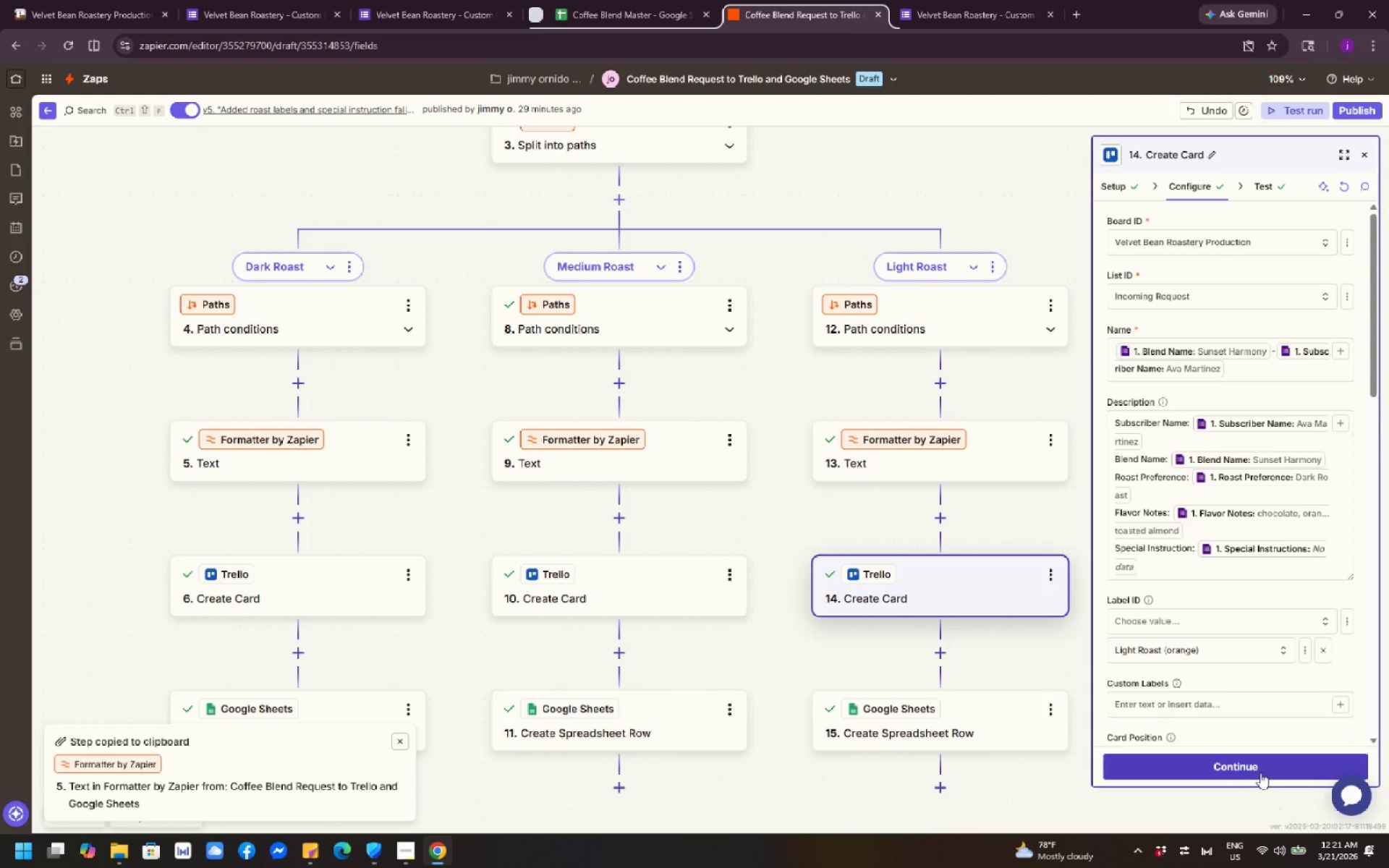 